 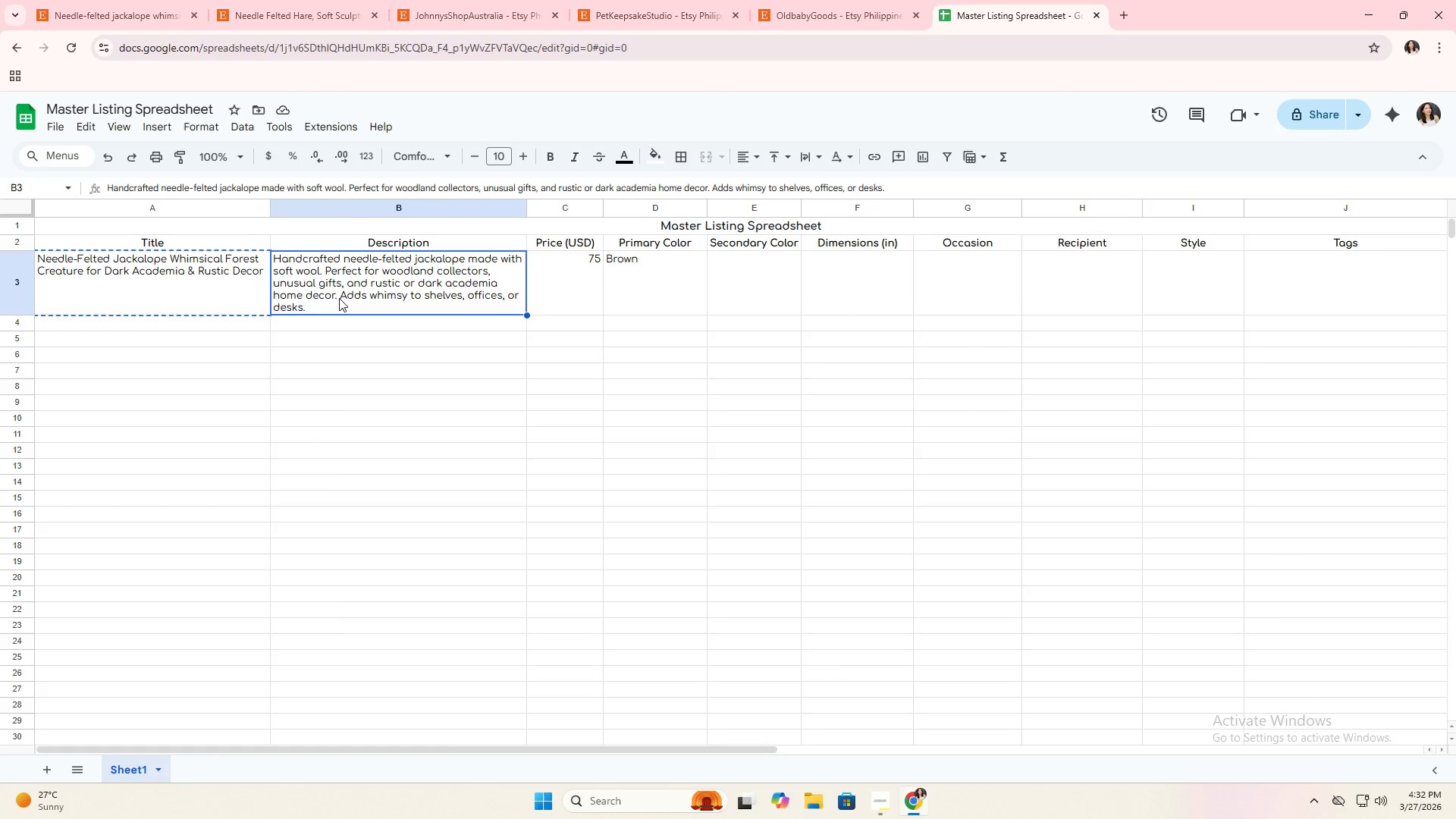 
left_click([199, 303])
 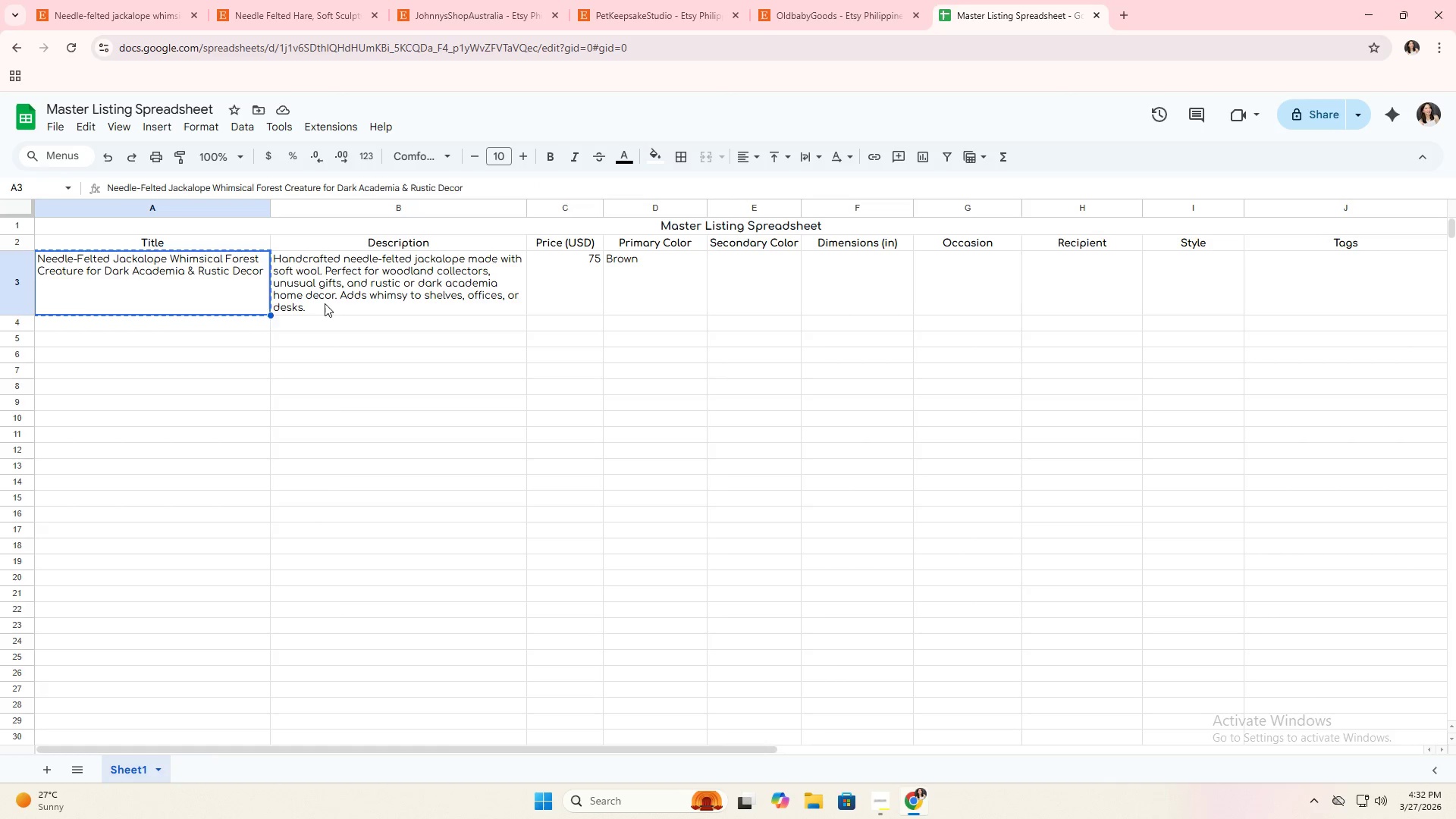 
left_click([333, 303])
 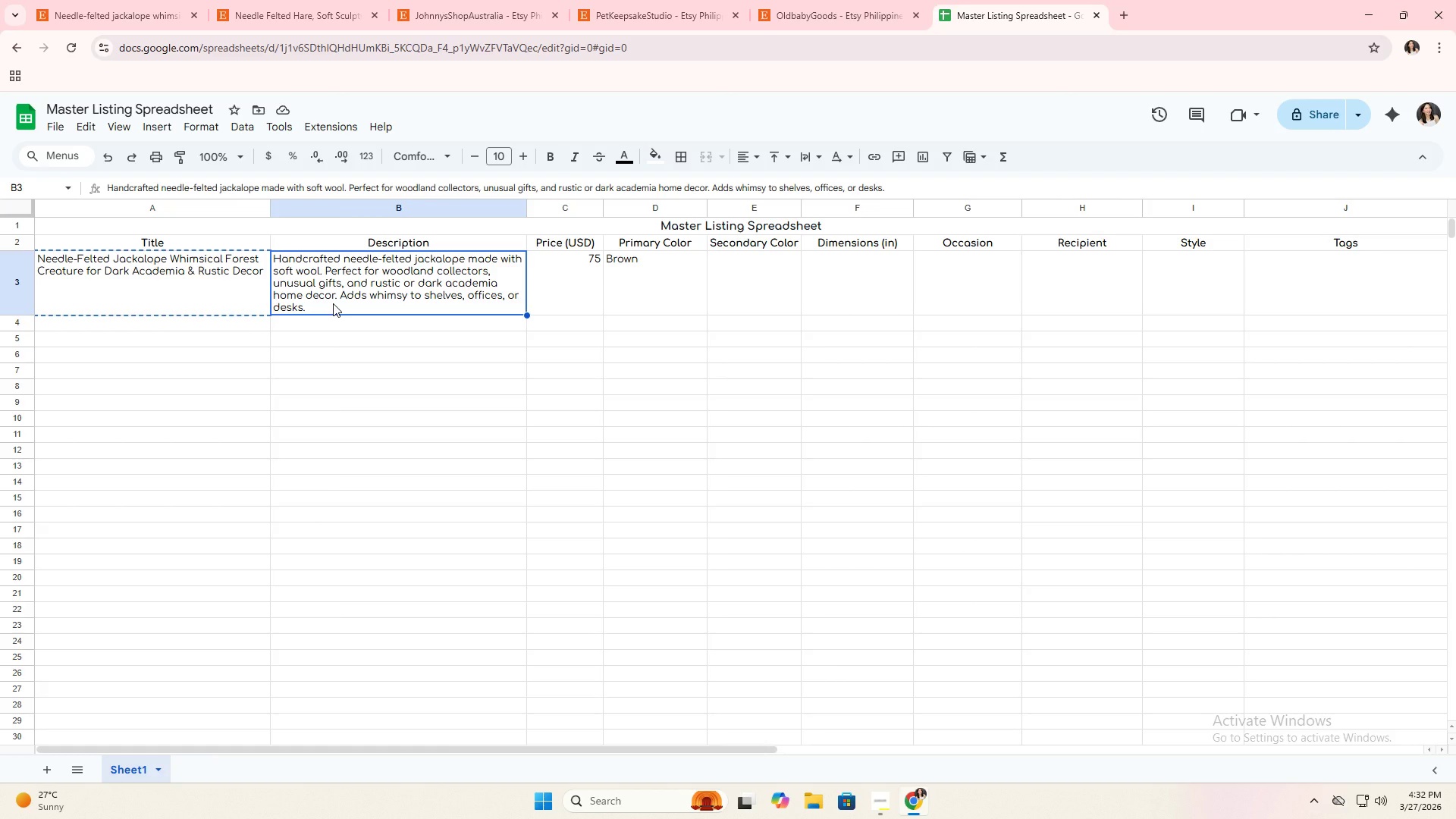 
wait(8.95)
 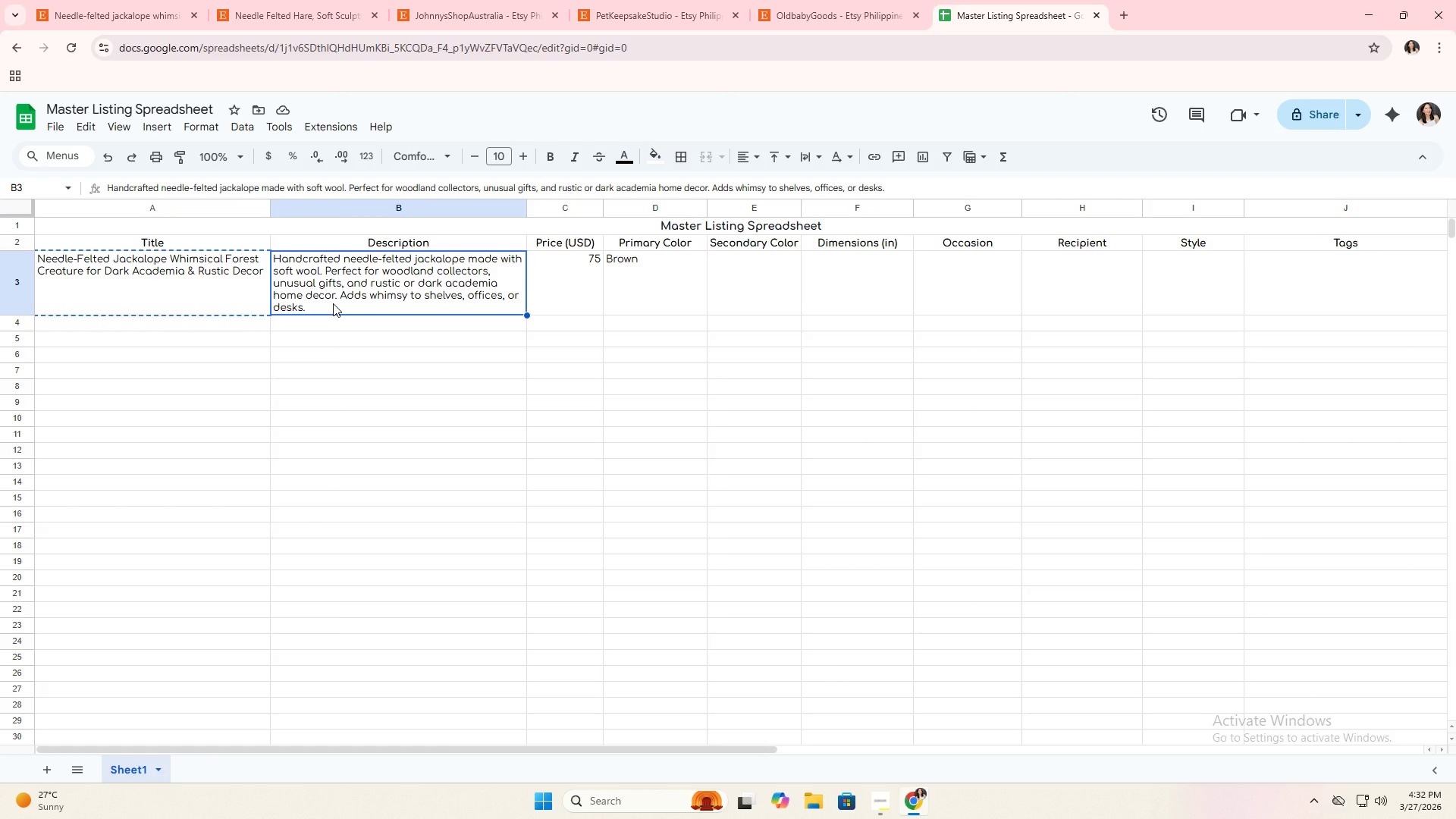 
left_click([300, 281])
 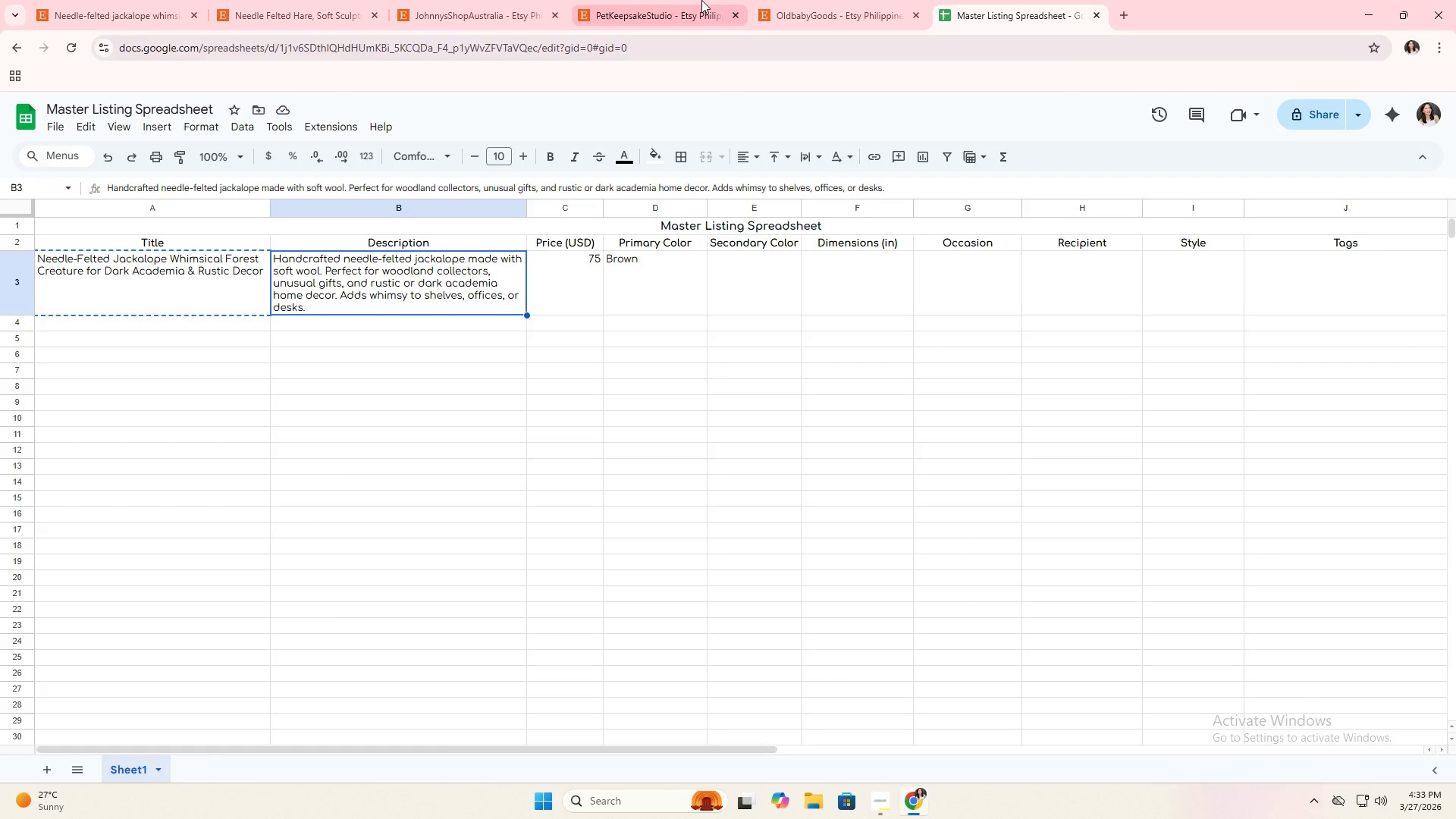 
left_click([698, 0])
 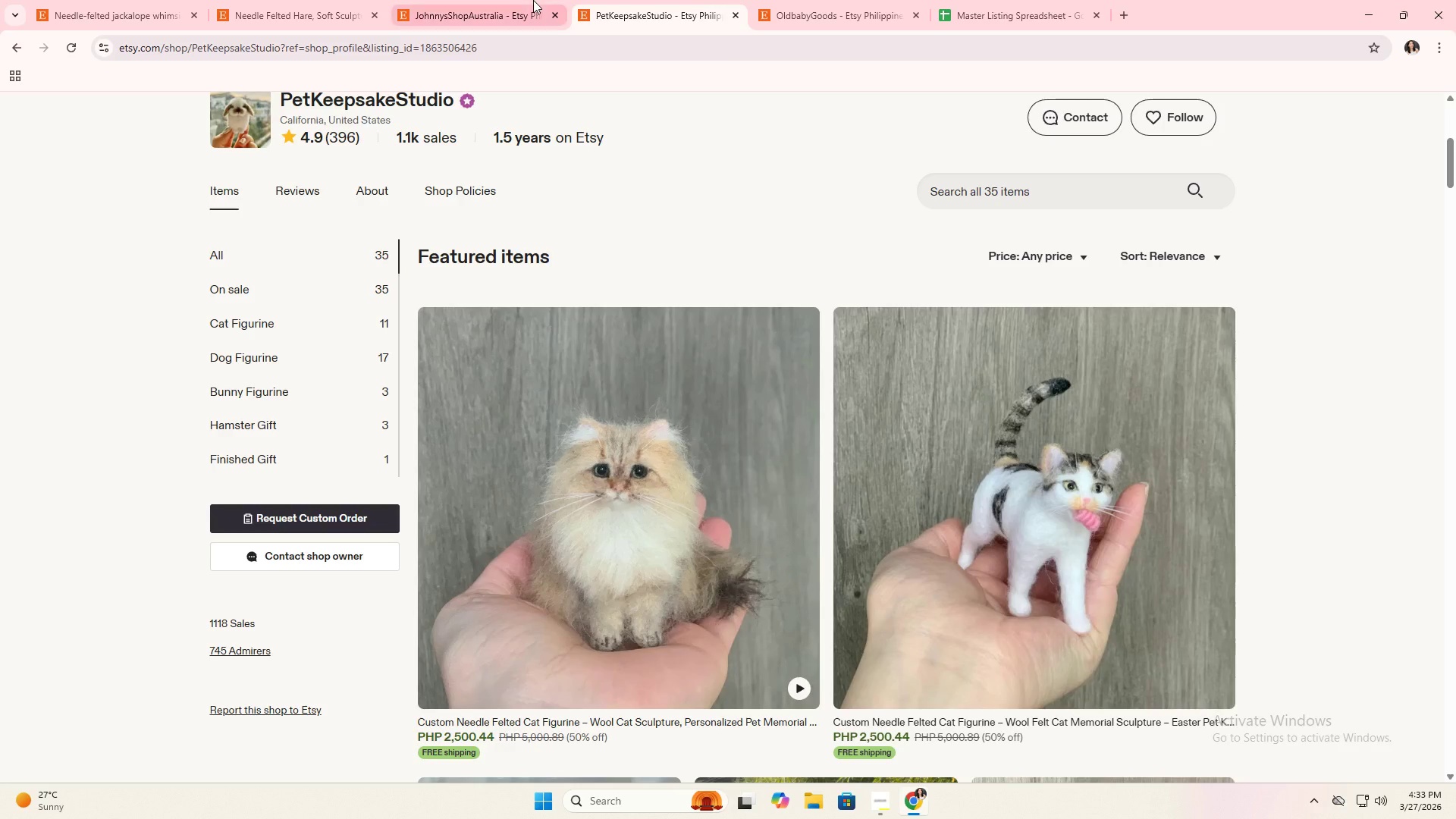 
left_click([533, 0])
 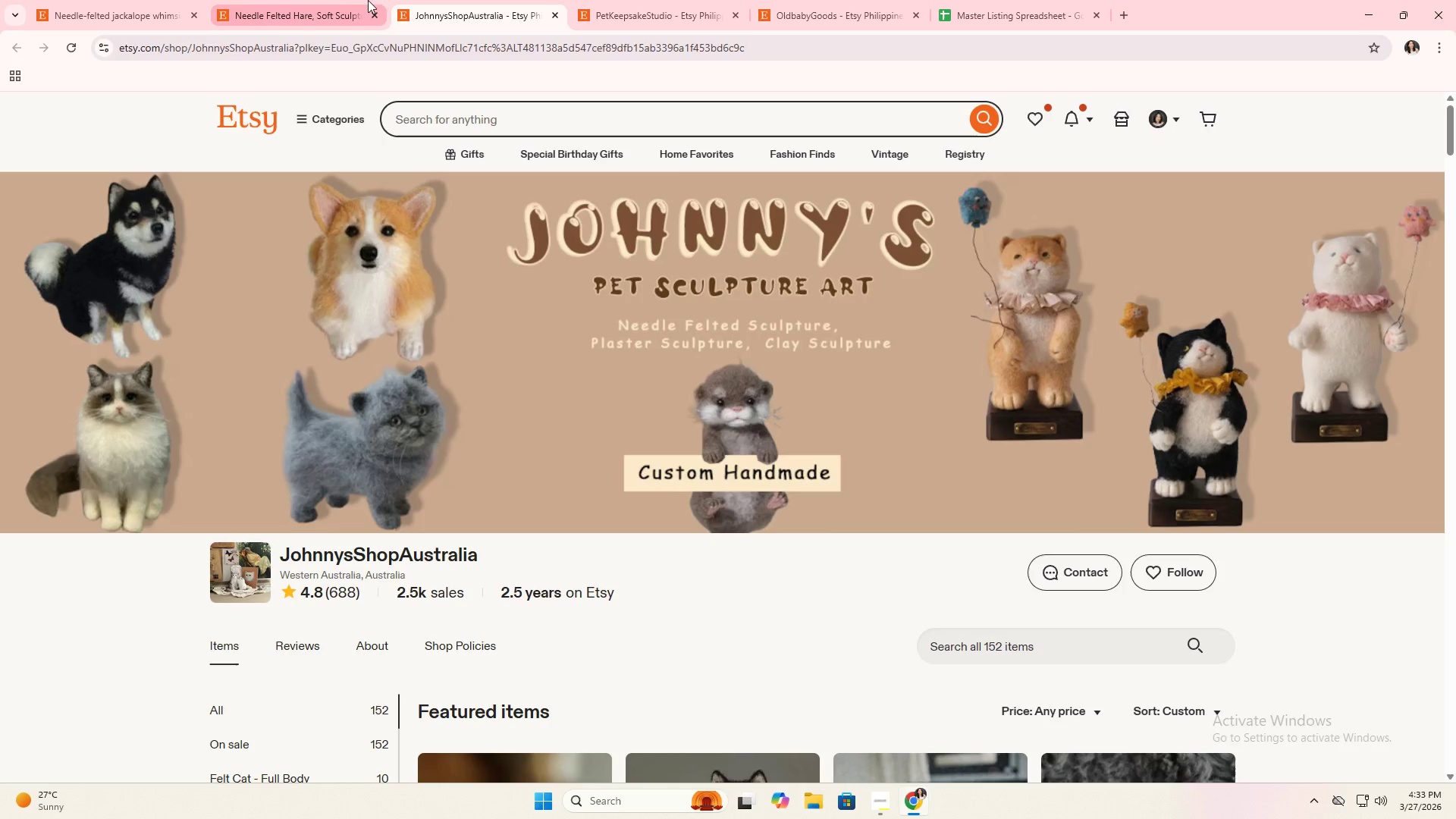 
left_click([328, 0])
 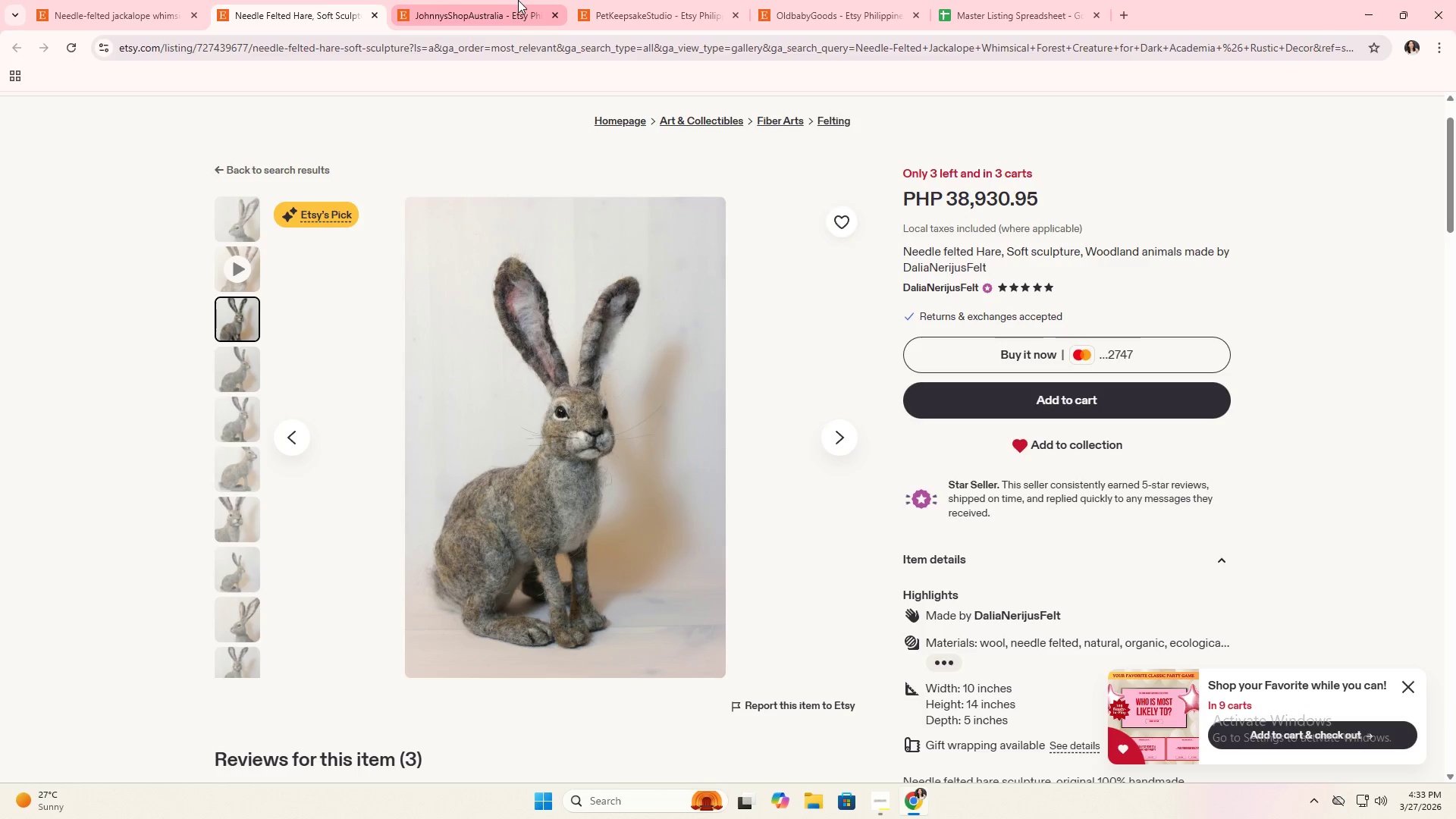 
left_click([162, 0])
 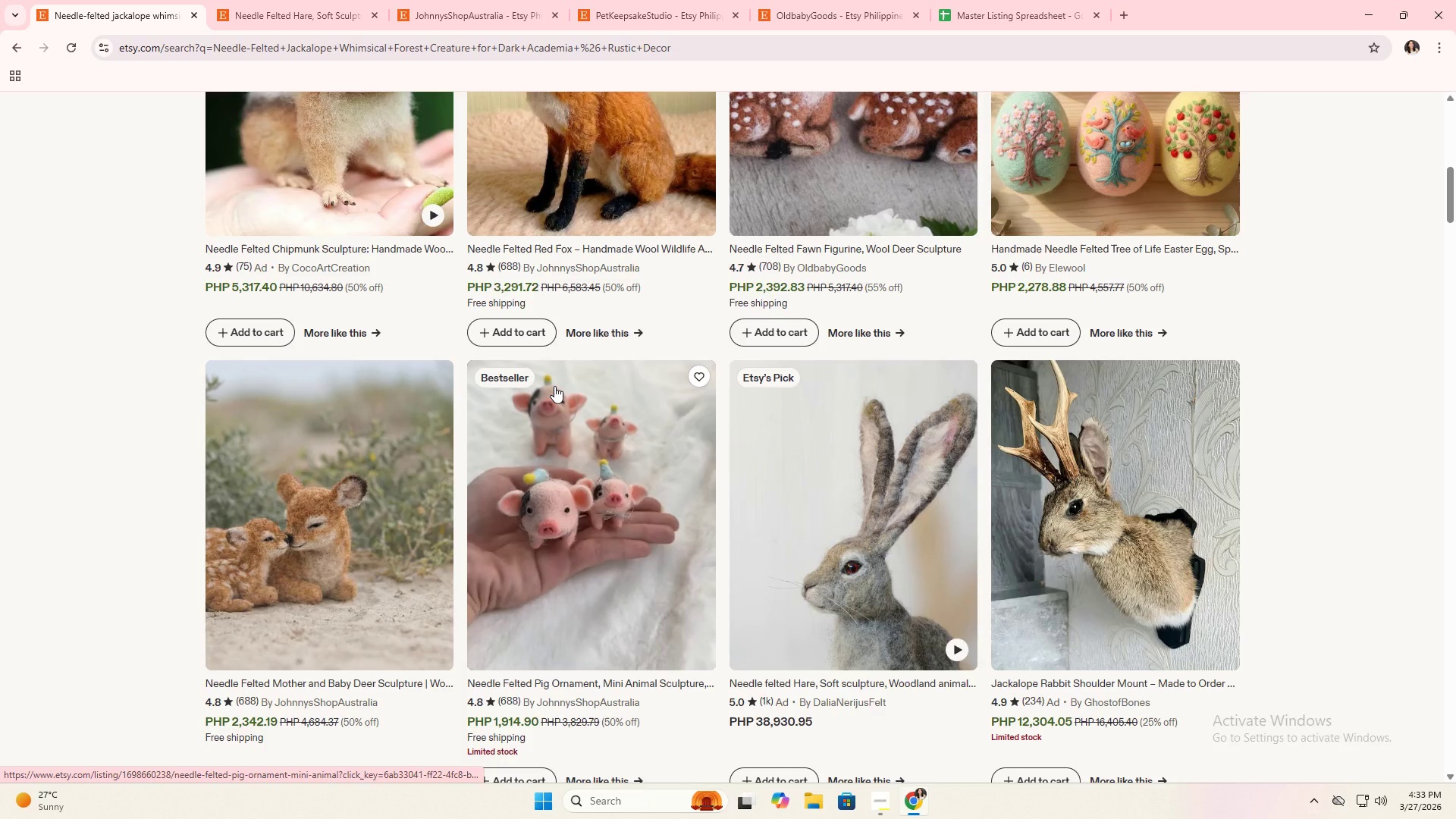 
scroll: coordinate [555, 386], scroll_direction: down, amount: 3.0
 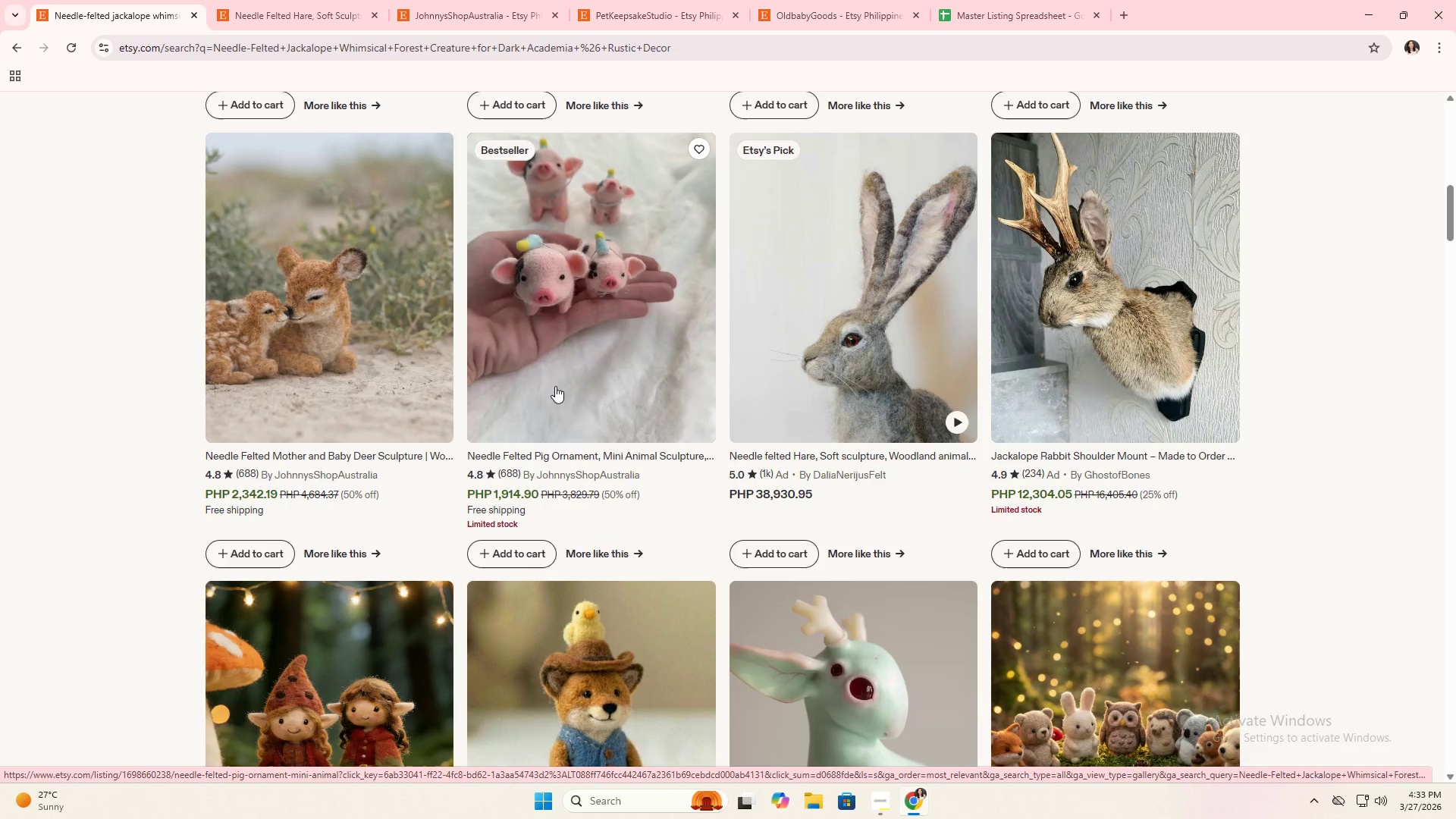 
scroll: coordinate [470, 228], scroll_direction: up, amount: 19.0
 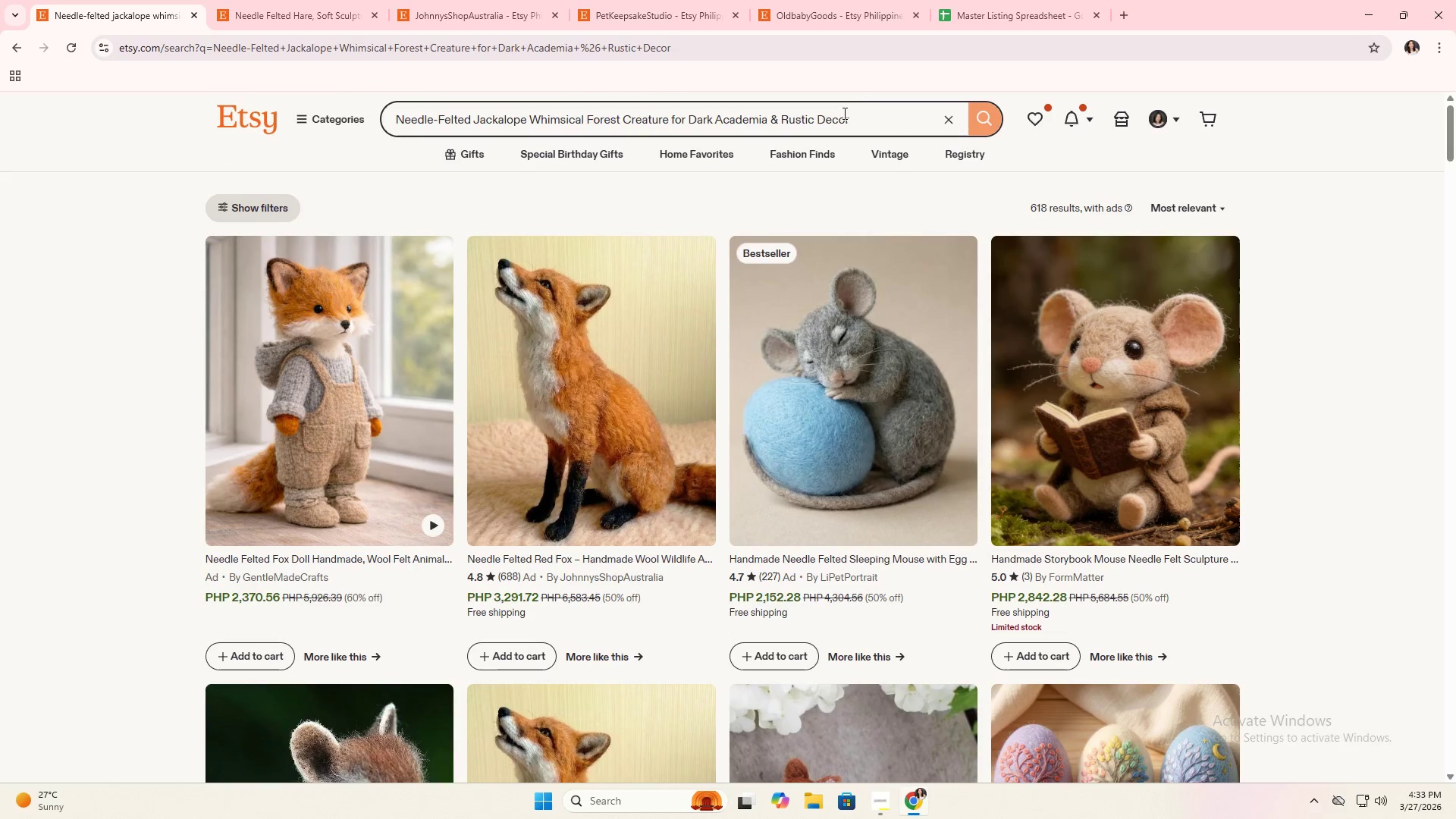 
left_click_drag(start_coordinate=[885, 129], to_coordinate=[529, 138])
 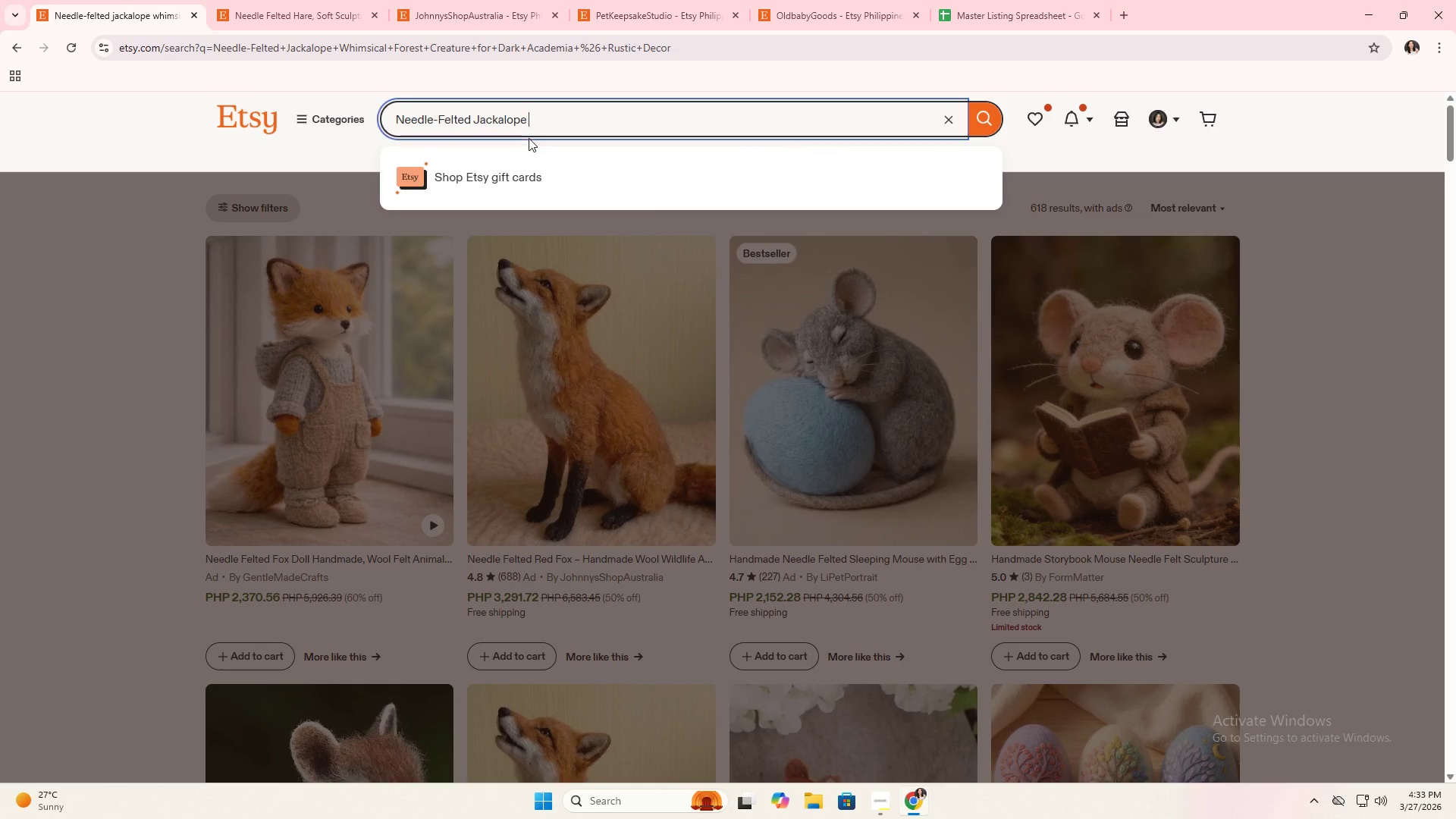 
key(Backspace)
 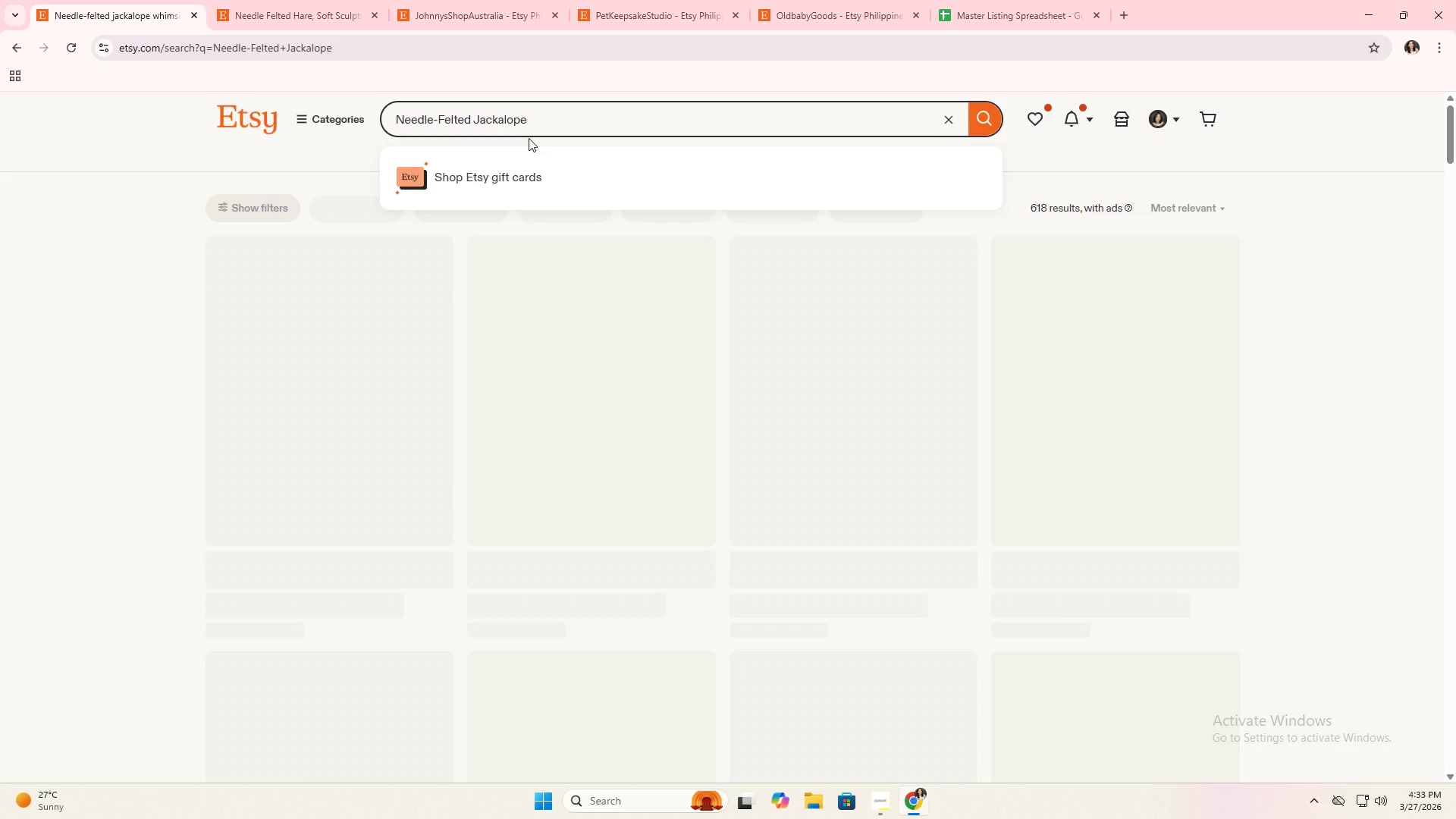 
key(Enter)
 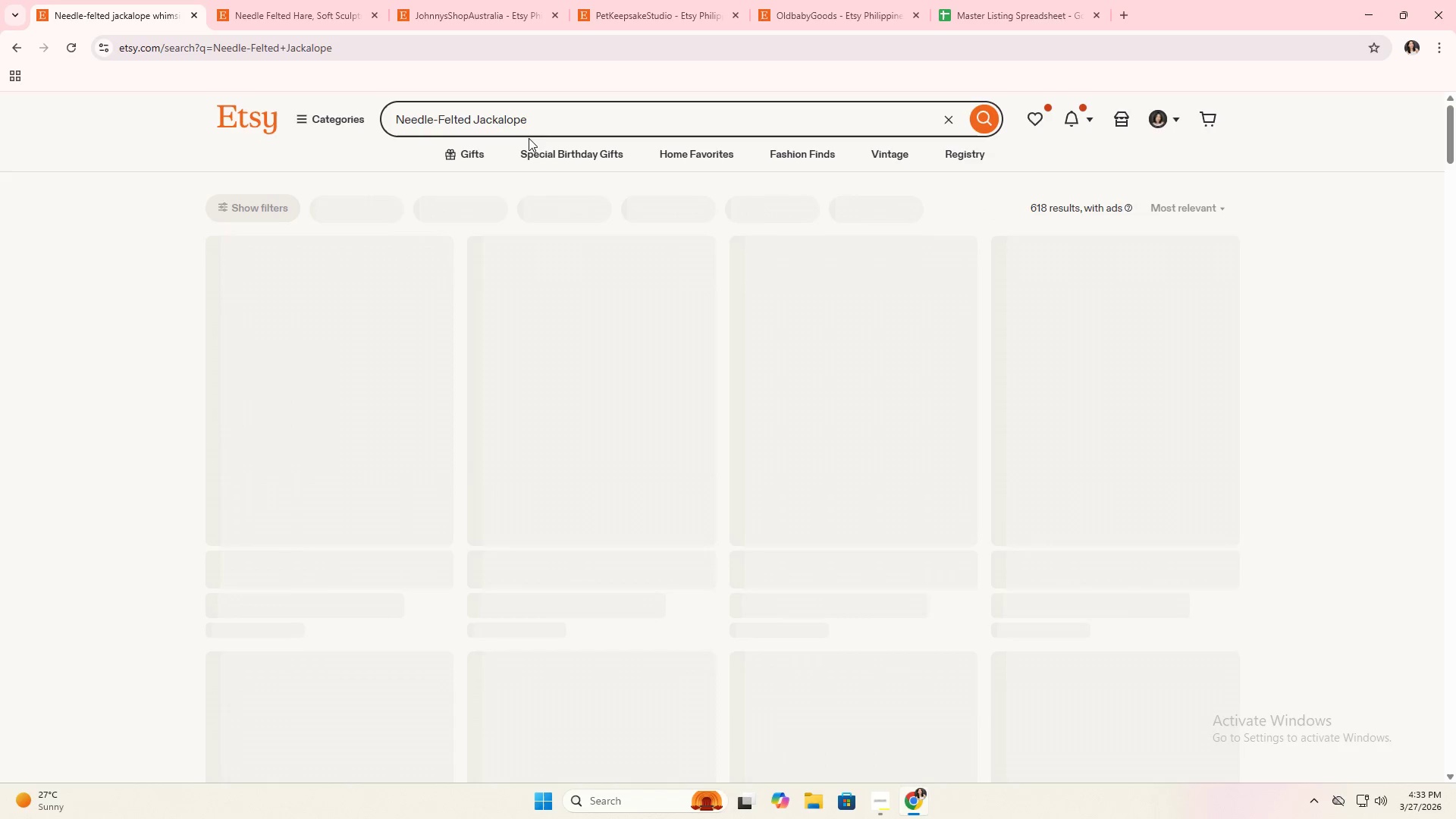 
mouse_move([376, 32])
 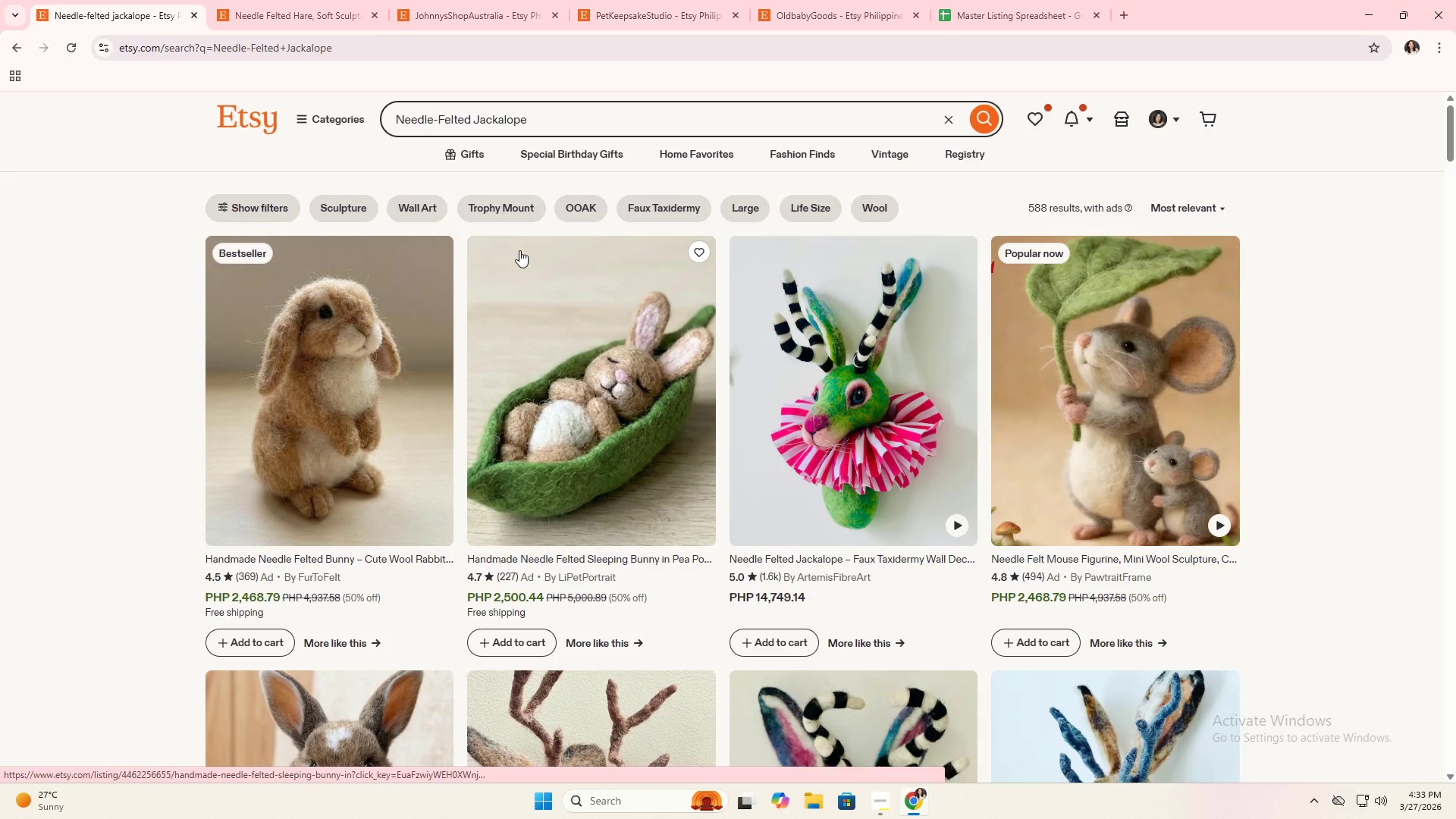 
scroll: coordinate [542, 304], scroll_direction: down, amount: 4.0
 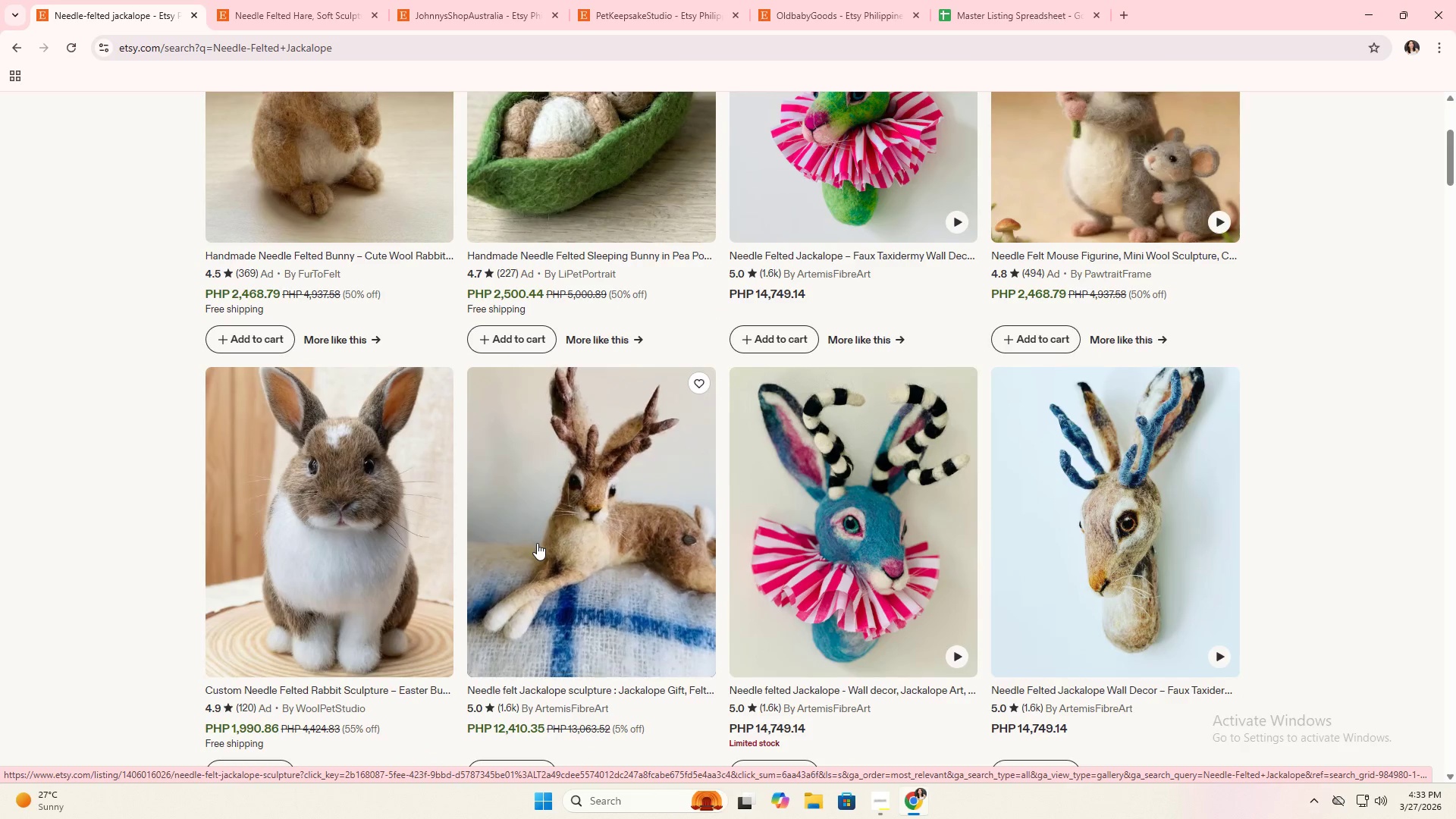 
wait(7.1)
 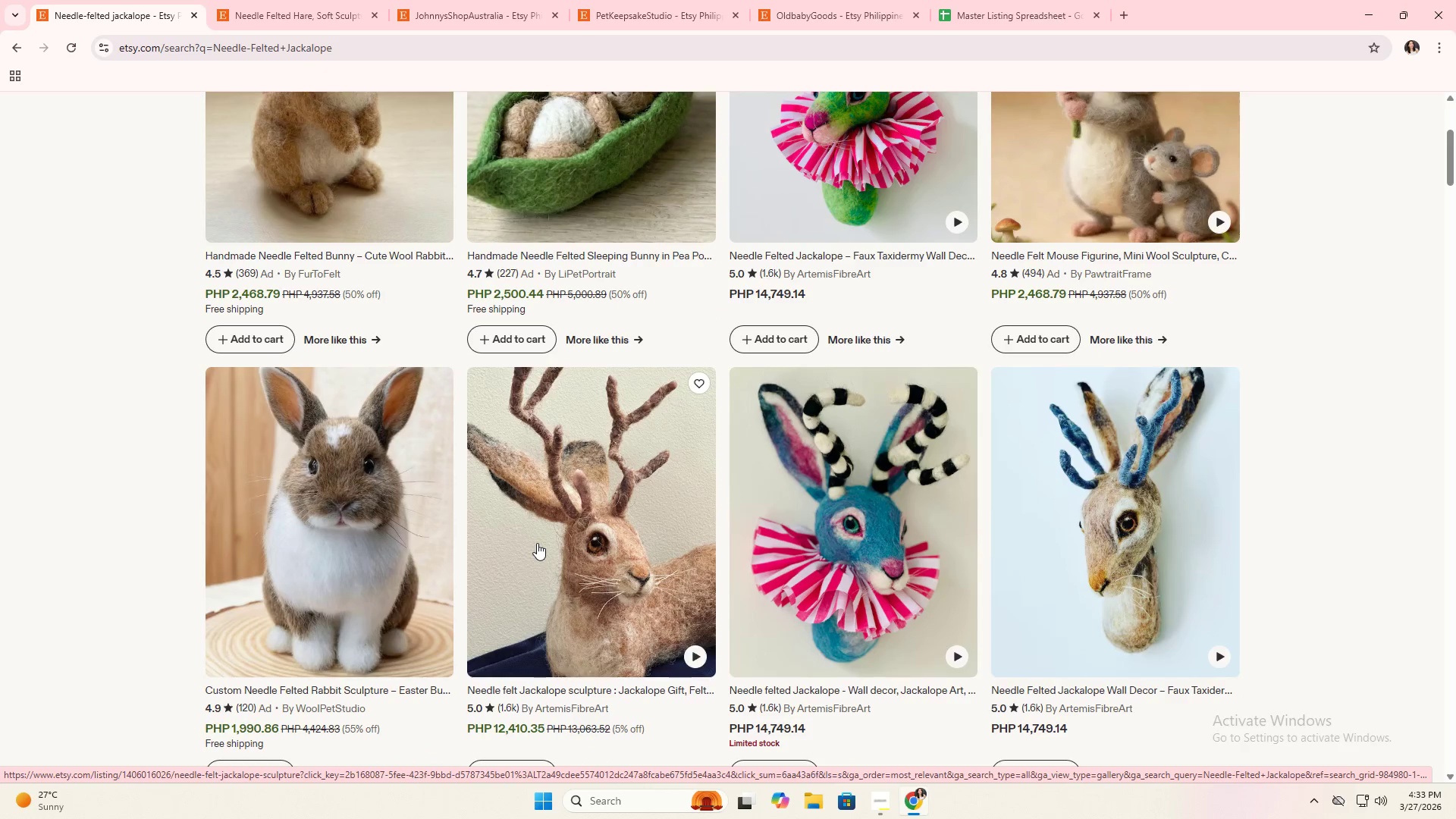 
left_click([537, 543])
 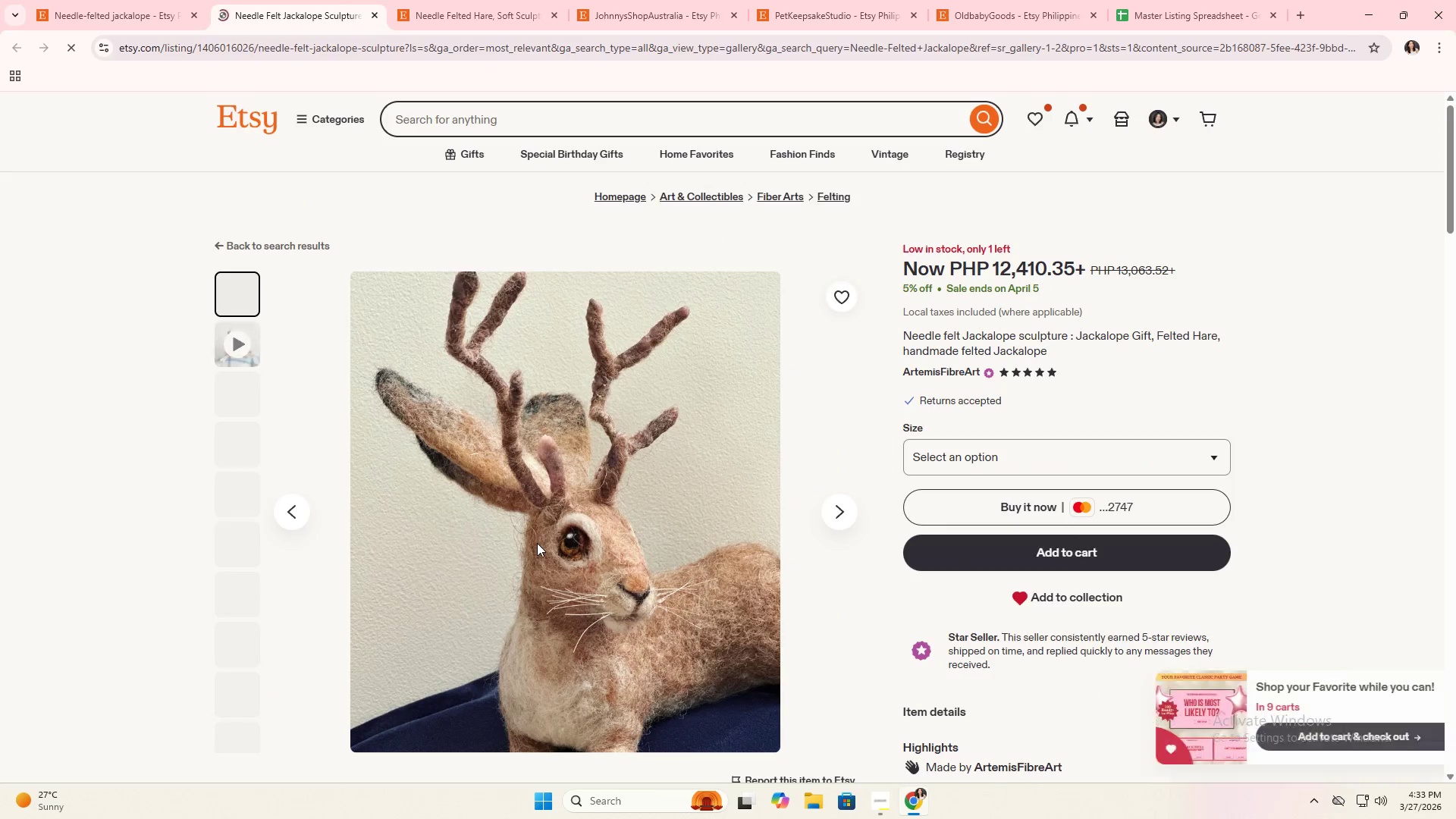 
left_click([224, 396])
 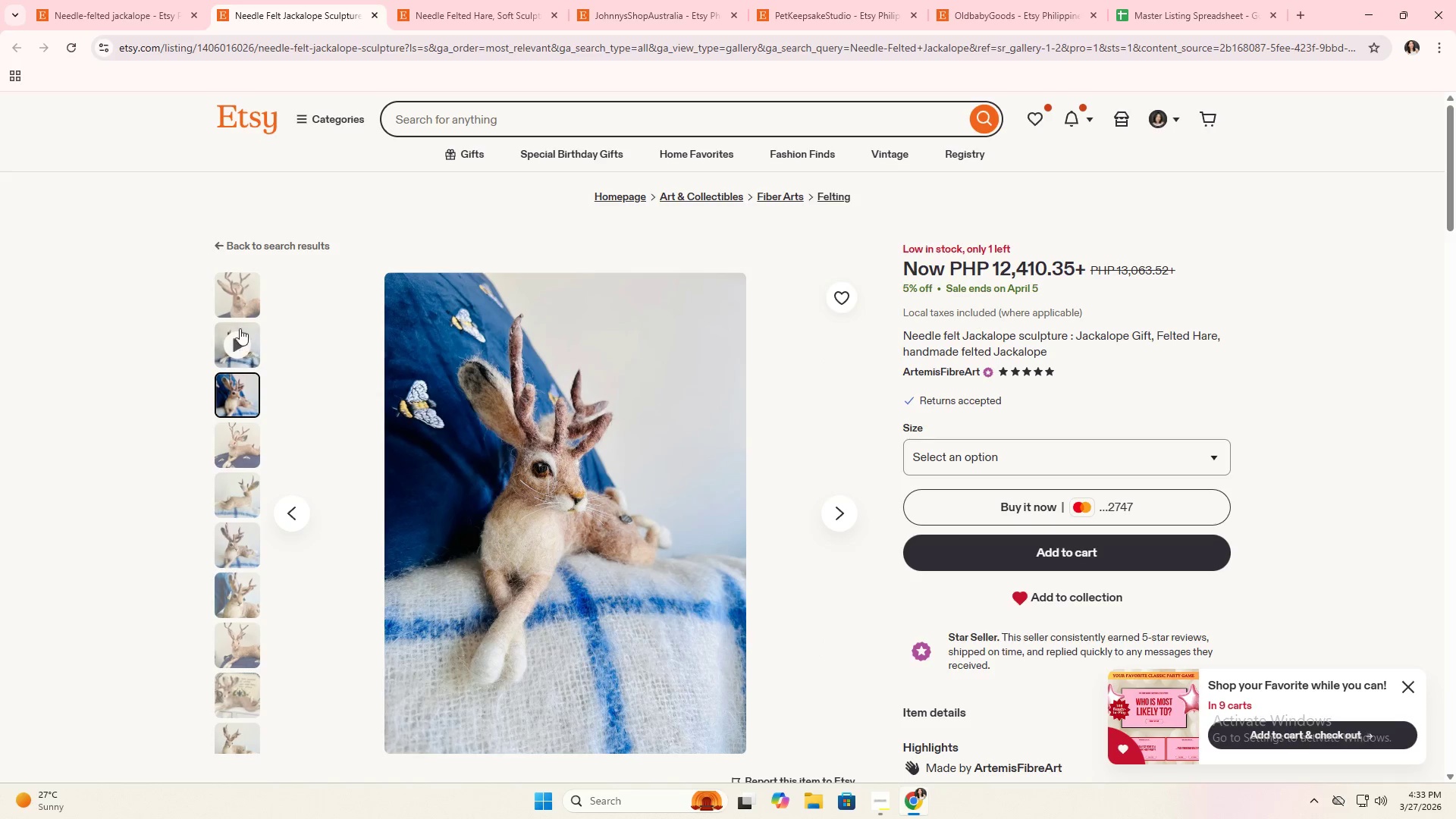 
left_click([241, 309])
 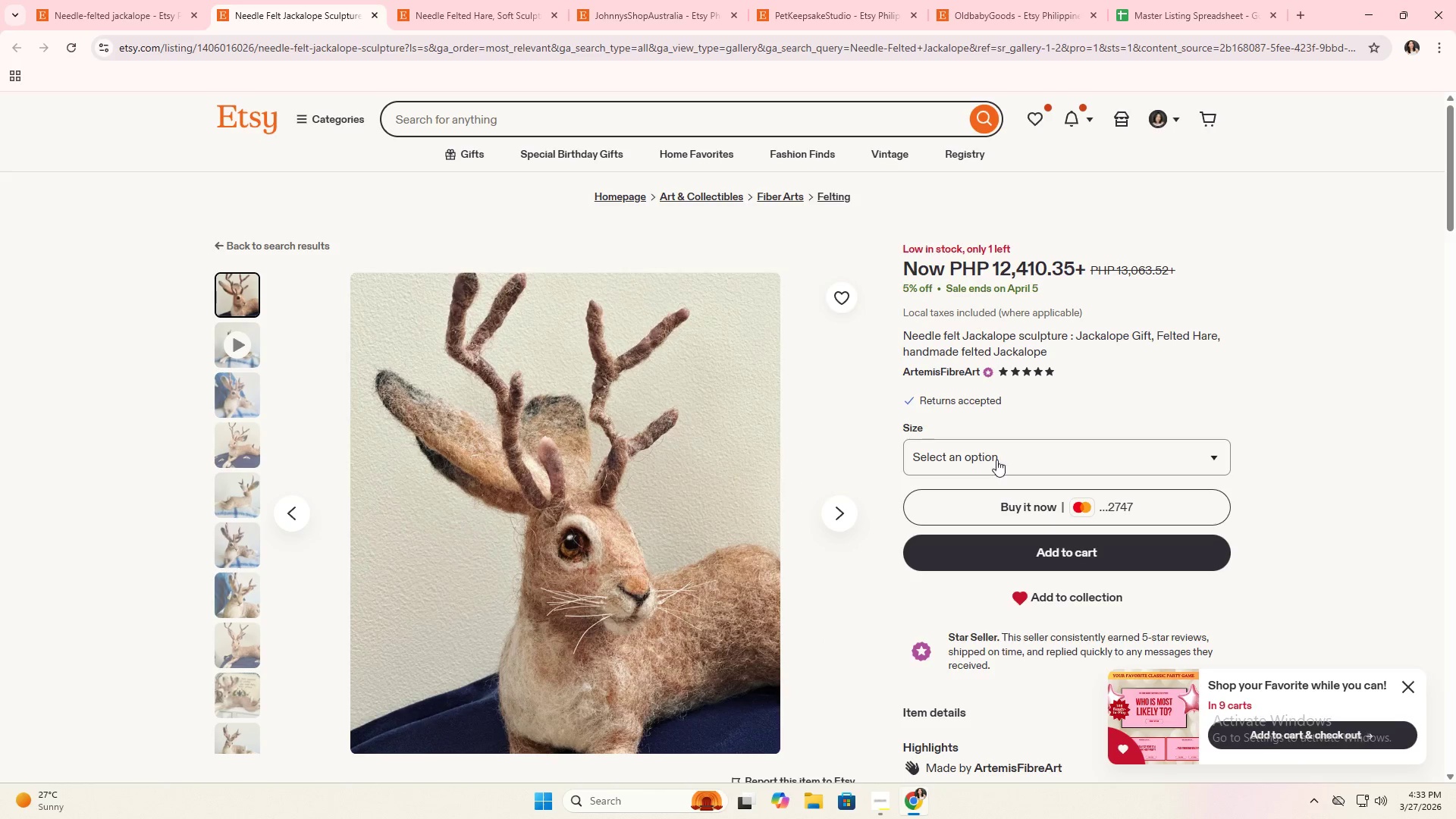 
key(Alt+Tab)
 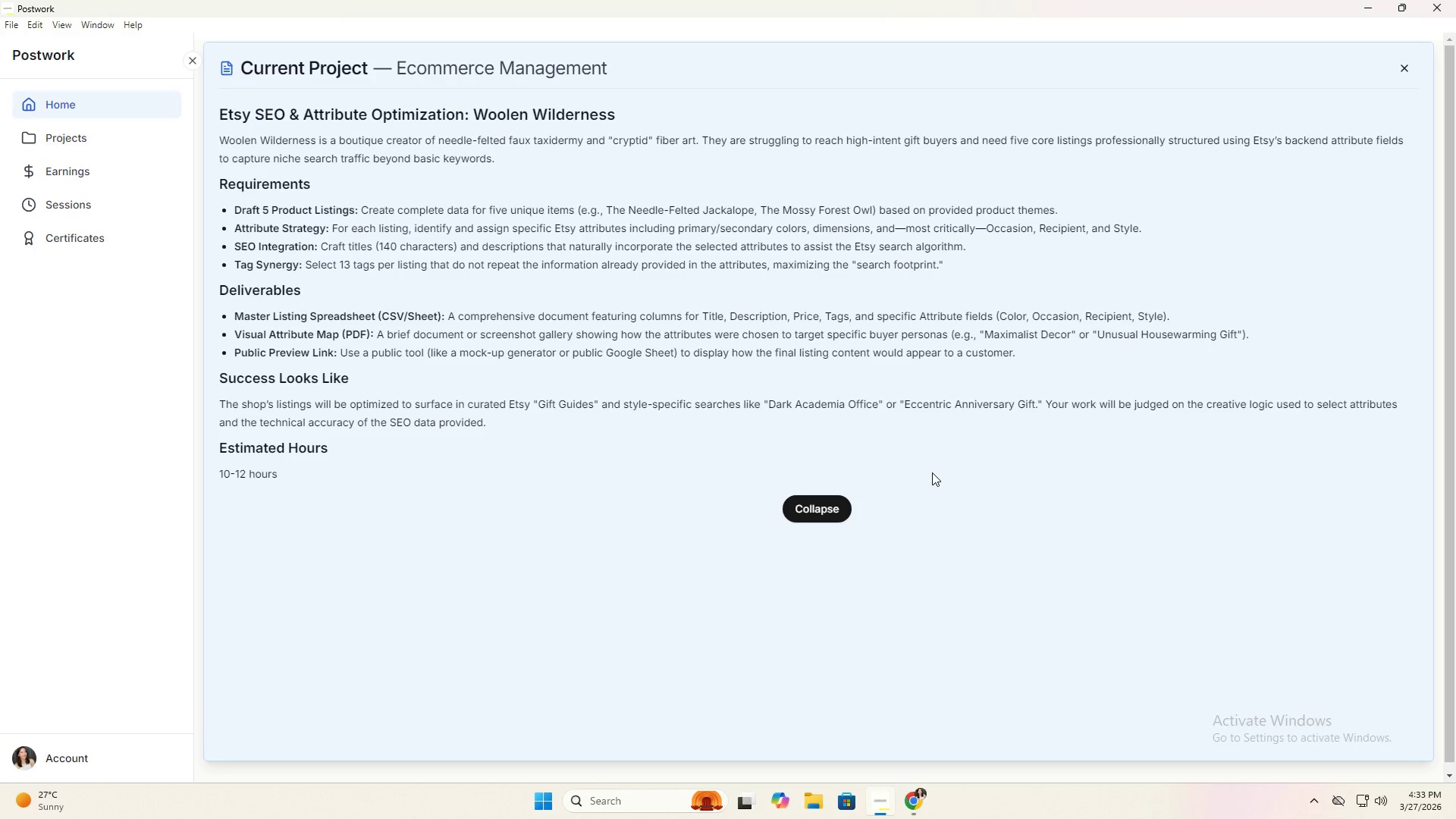 
scroll: coordinate [574, 444], scroll_direction: none, amount: 0.0